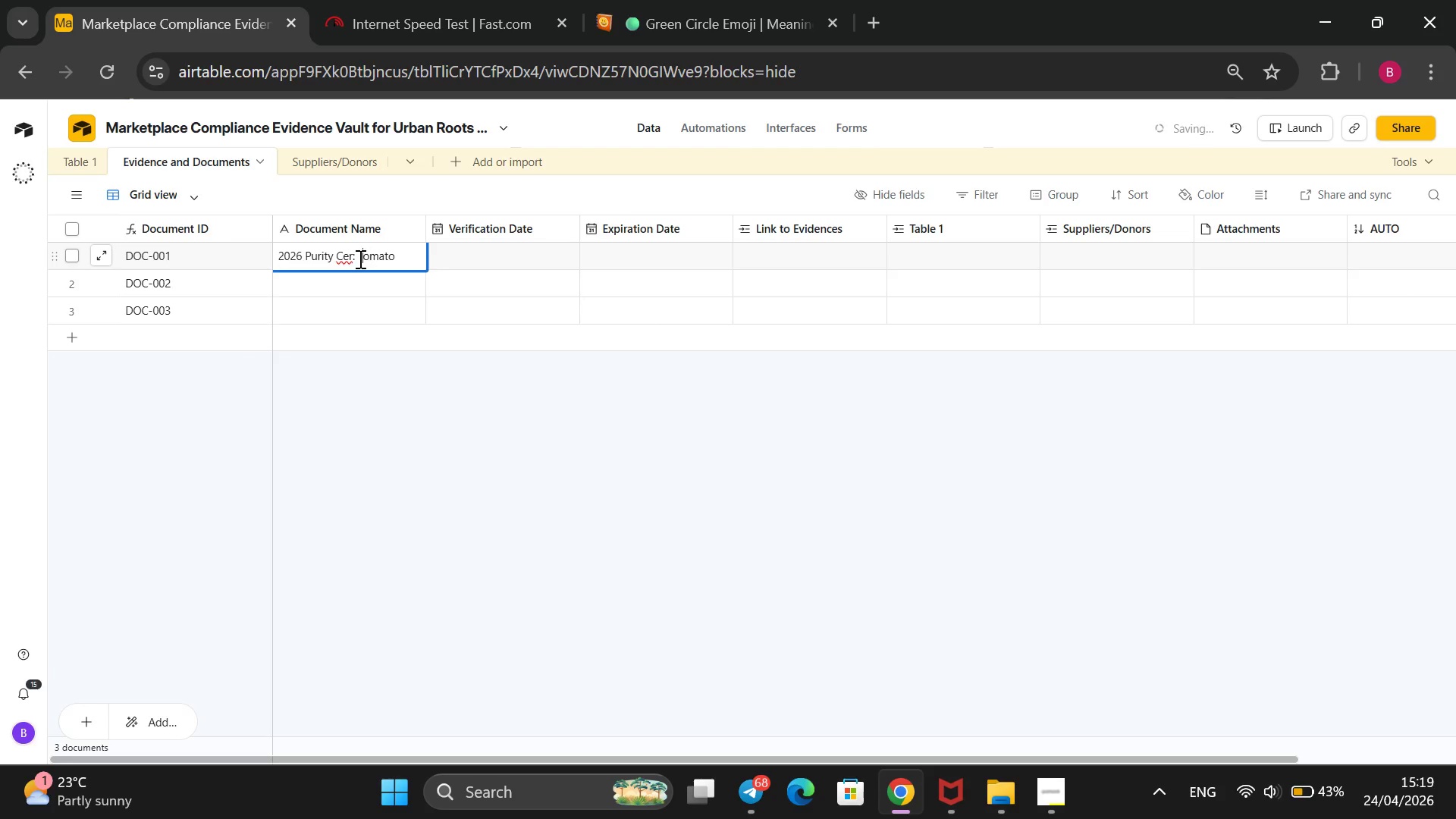 
key(ArrowLeft)
 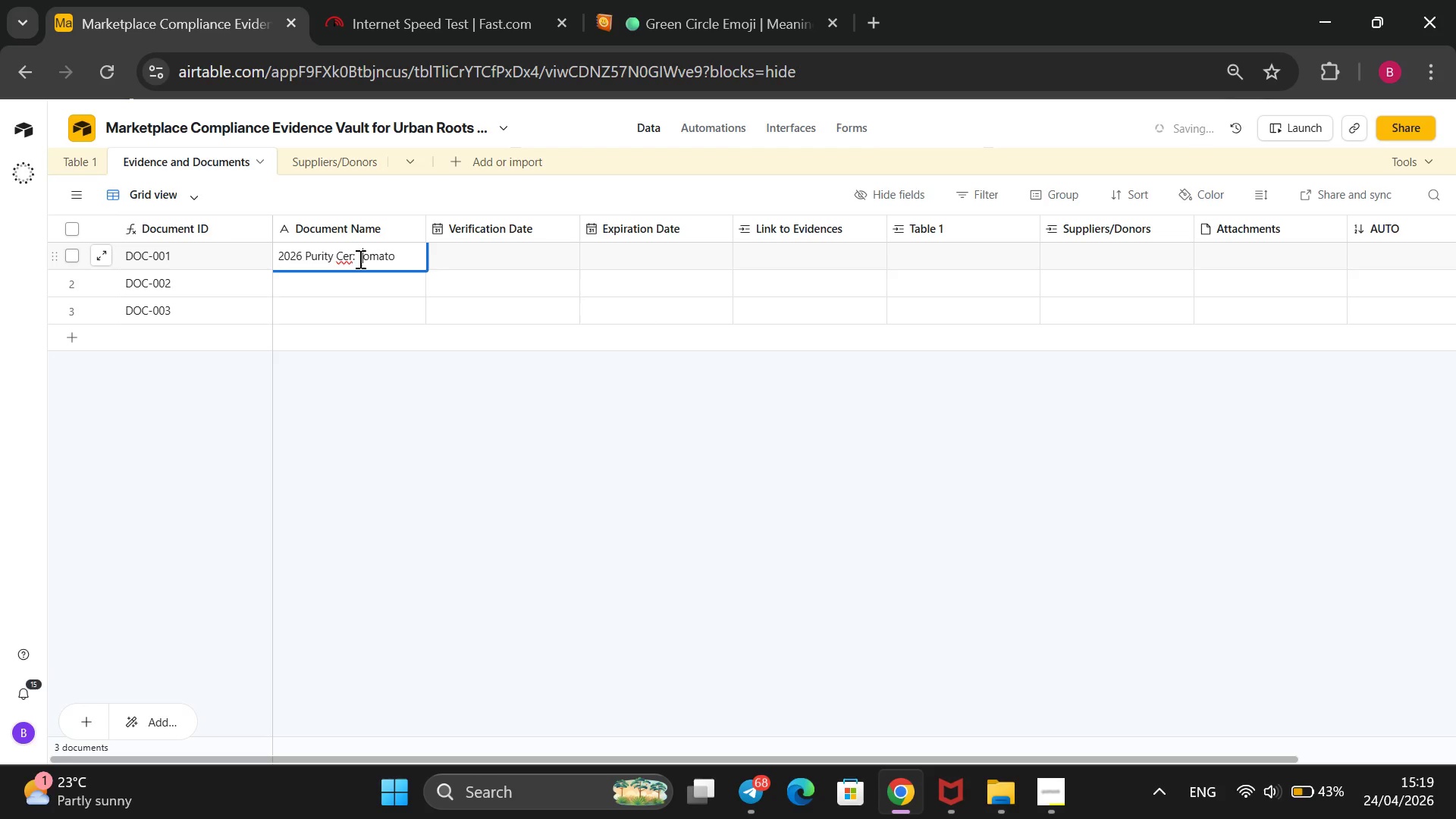 
key(ArrowLeft)
 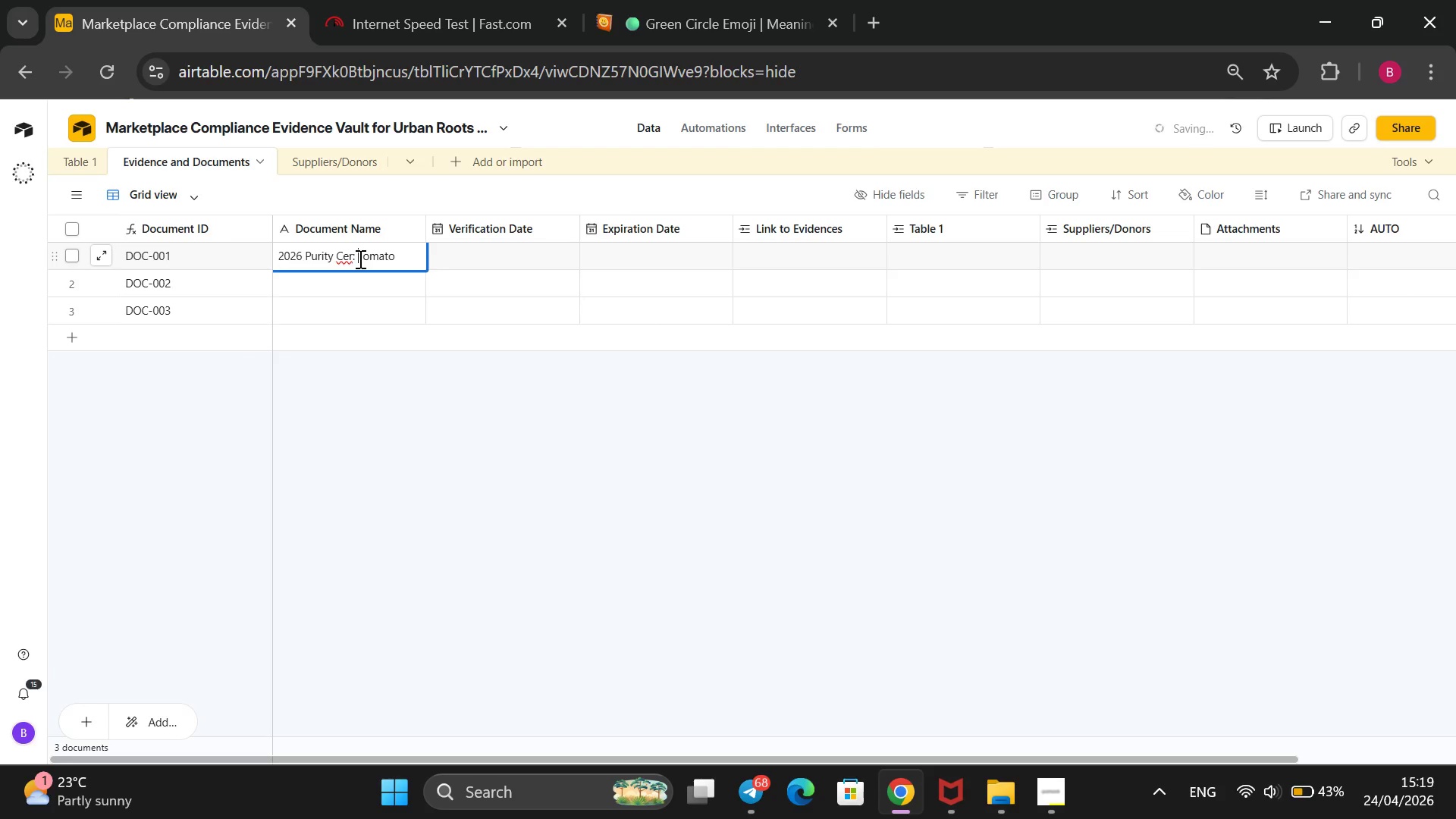 
key(ArrowLeft)
 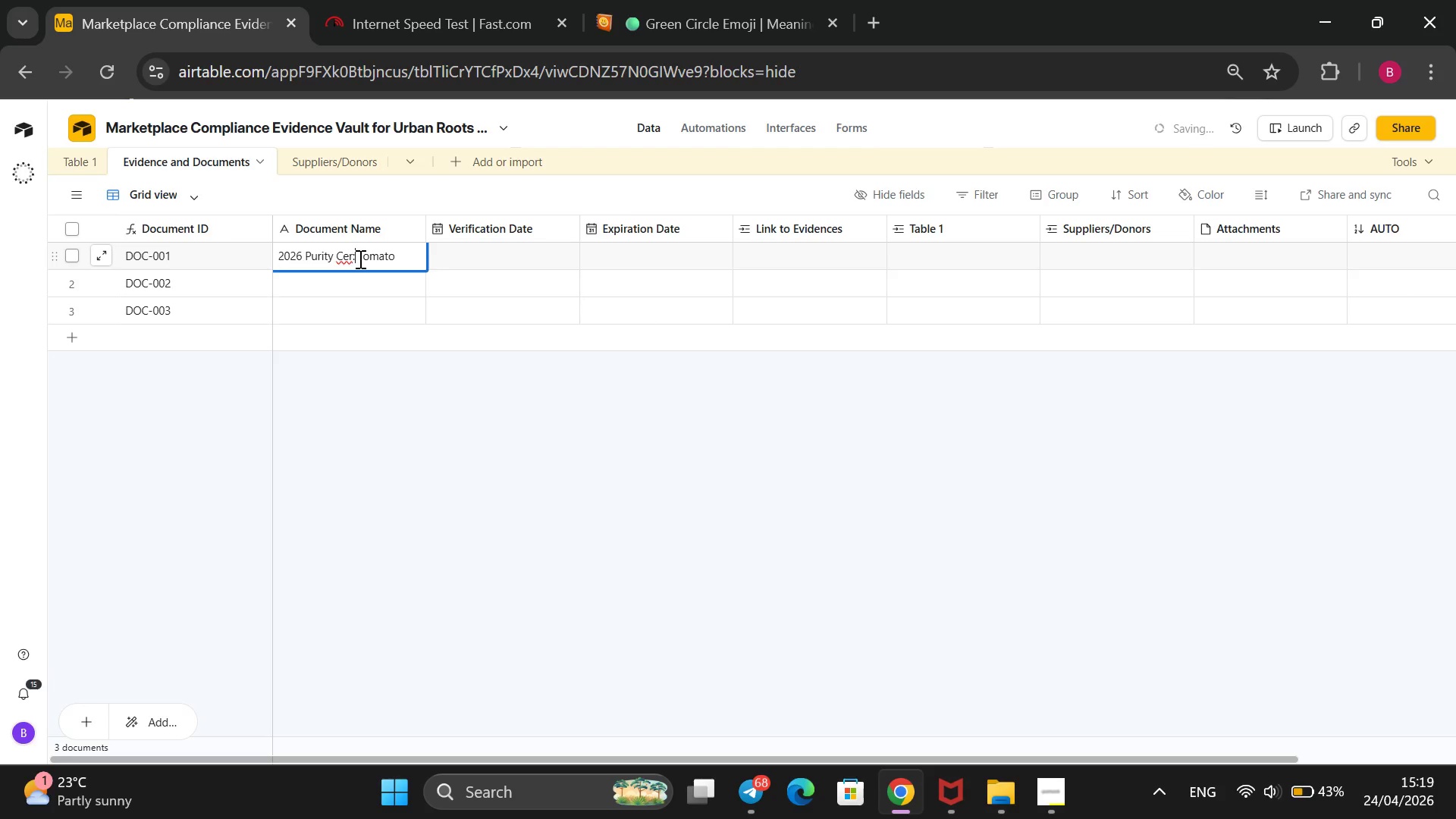 
key(ArrowLeft)
 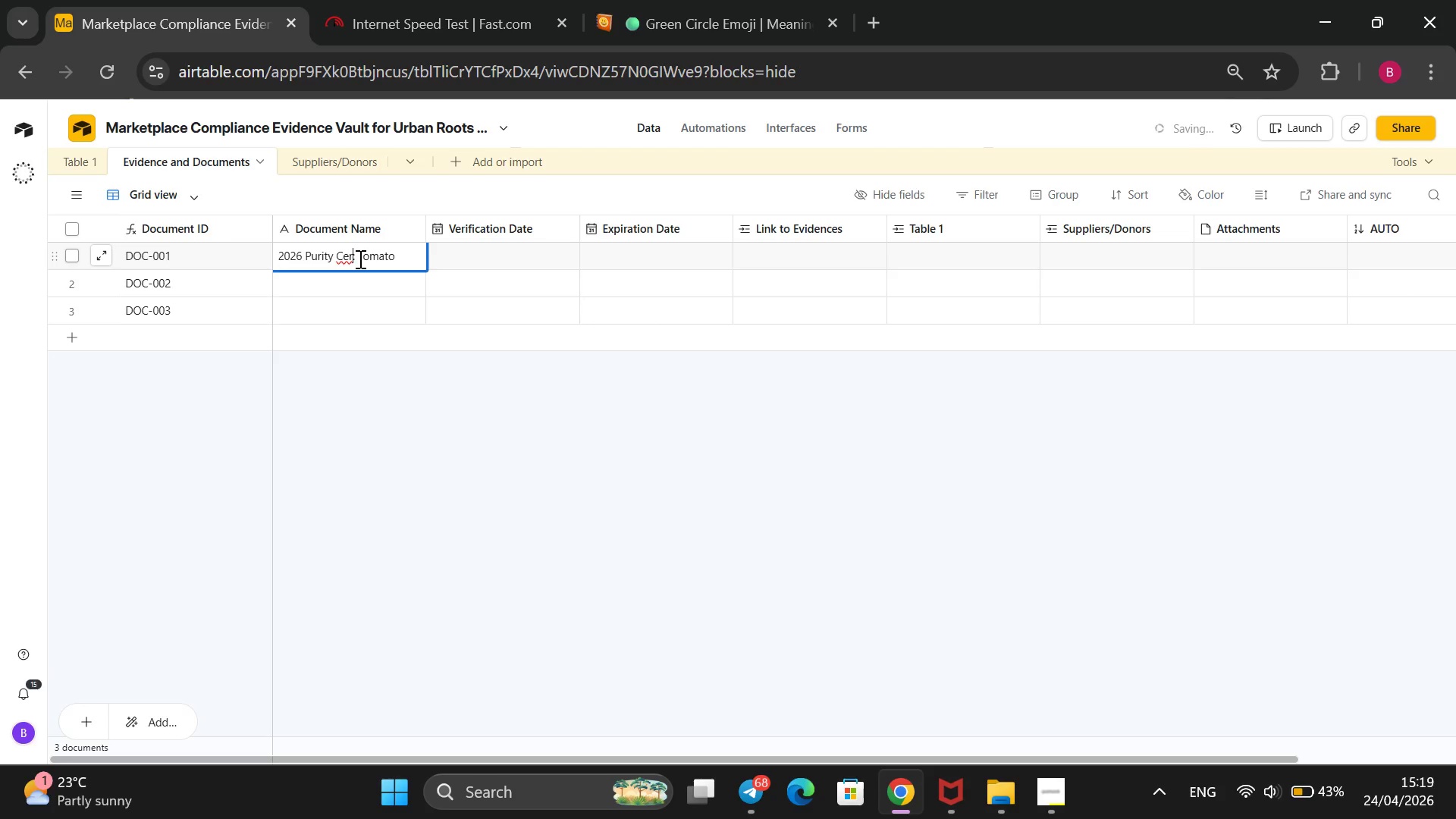 
key(Y)
 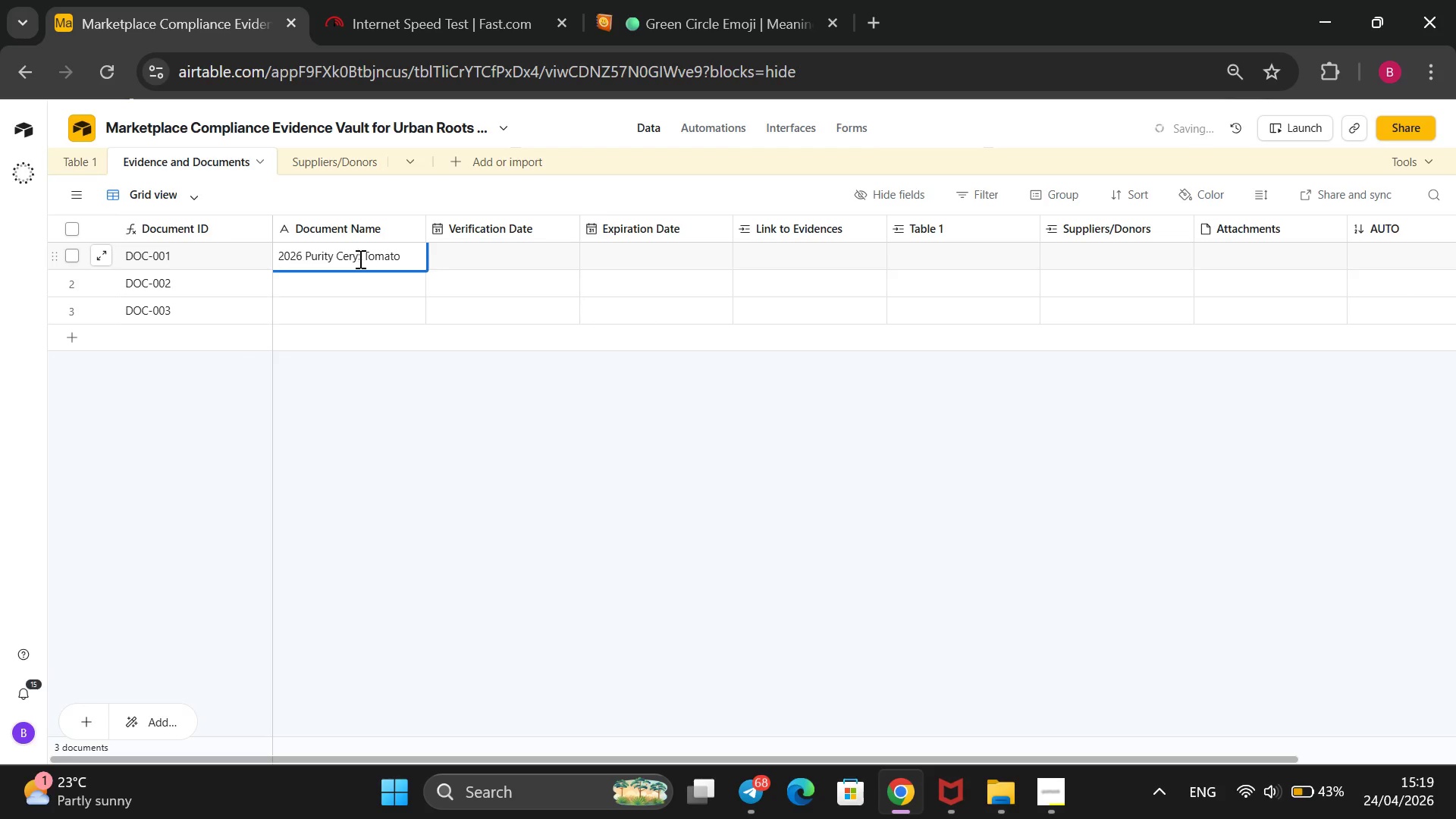 
key(Enter)
 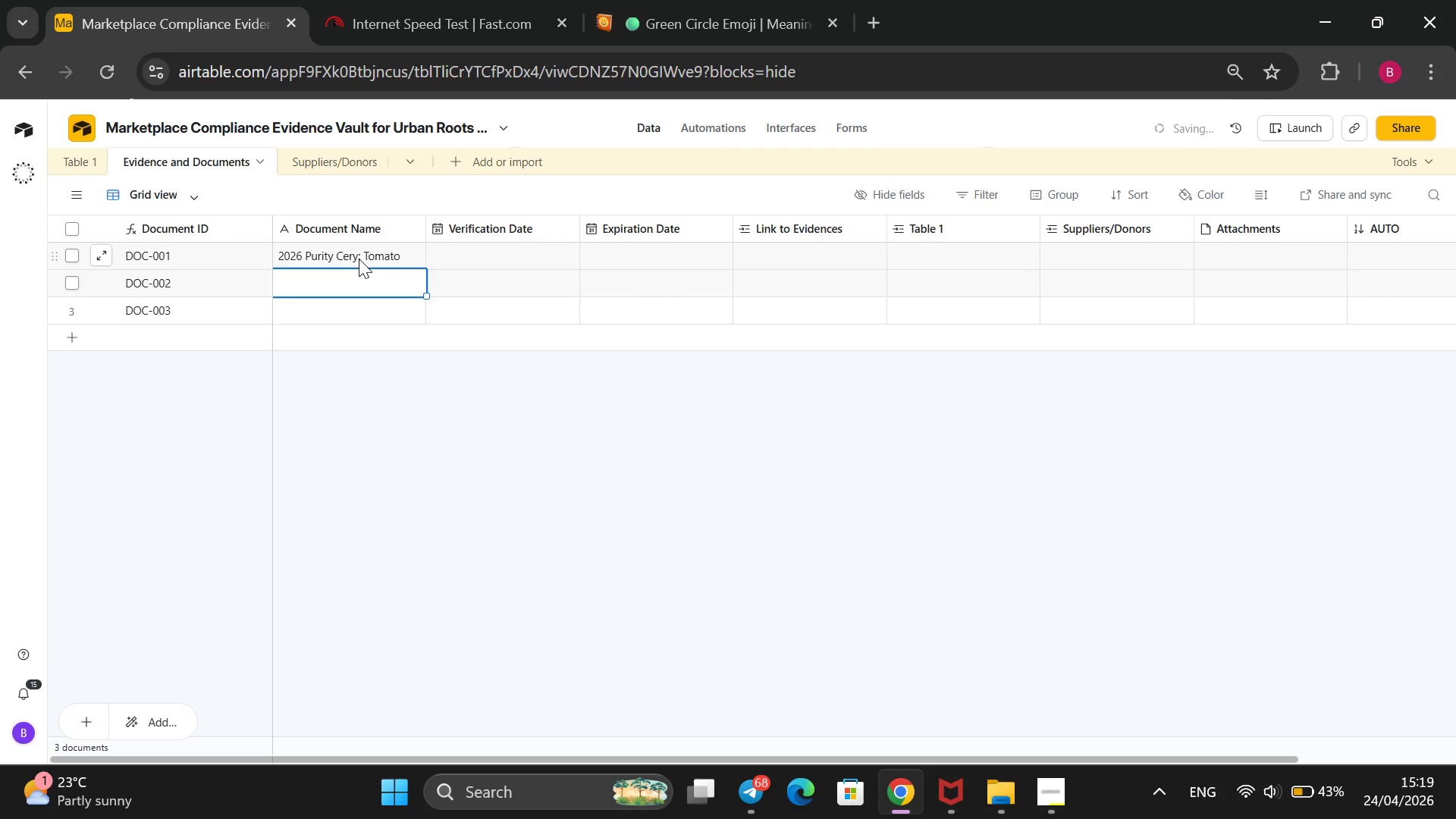 
type(Mint Wholesale Invoice)
 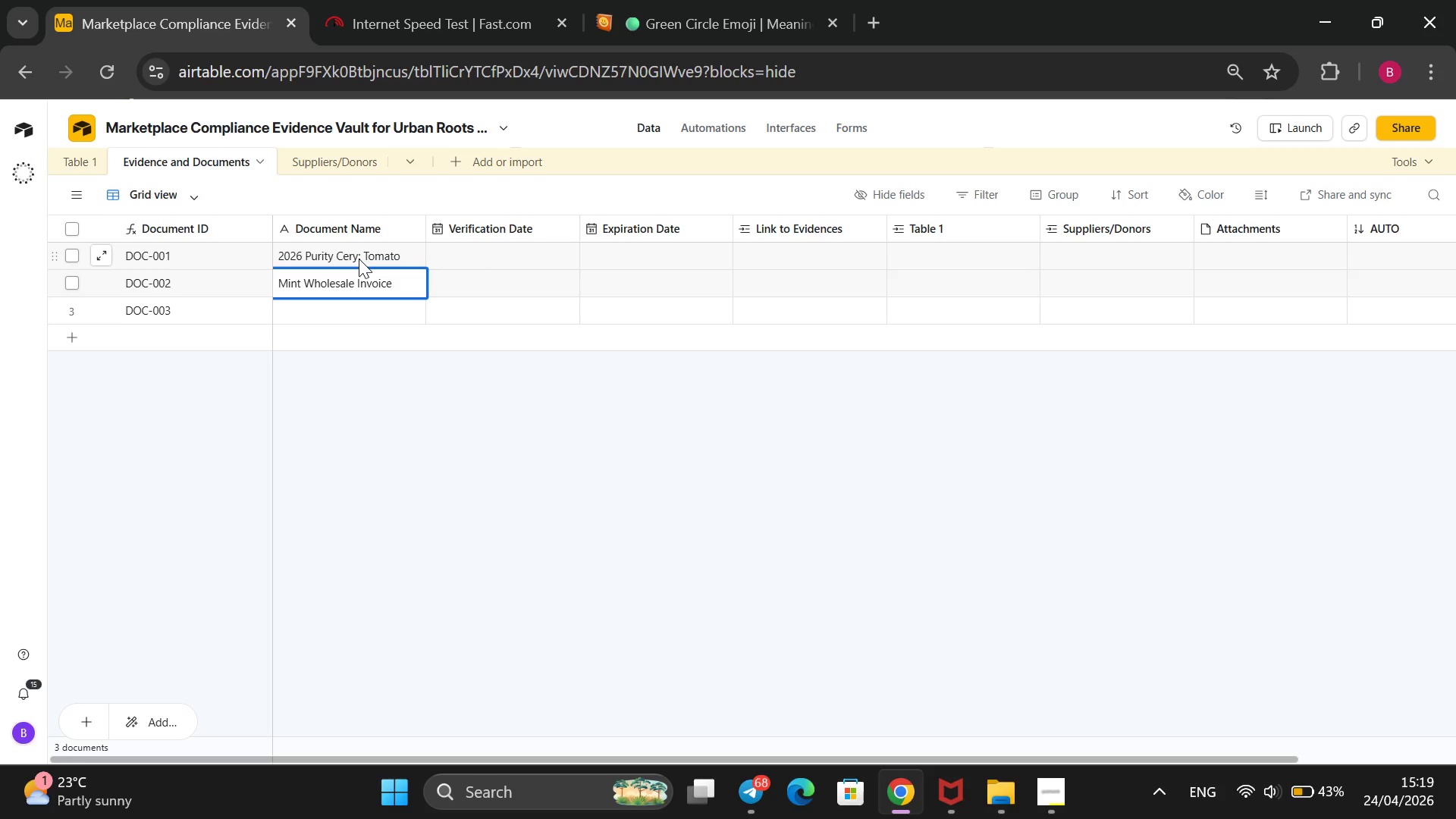 
key(Enter)
 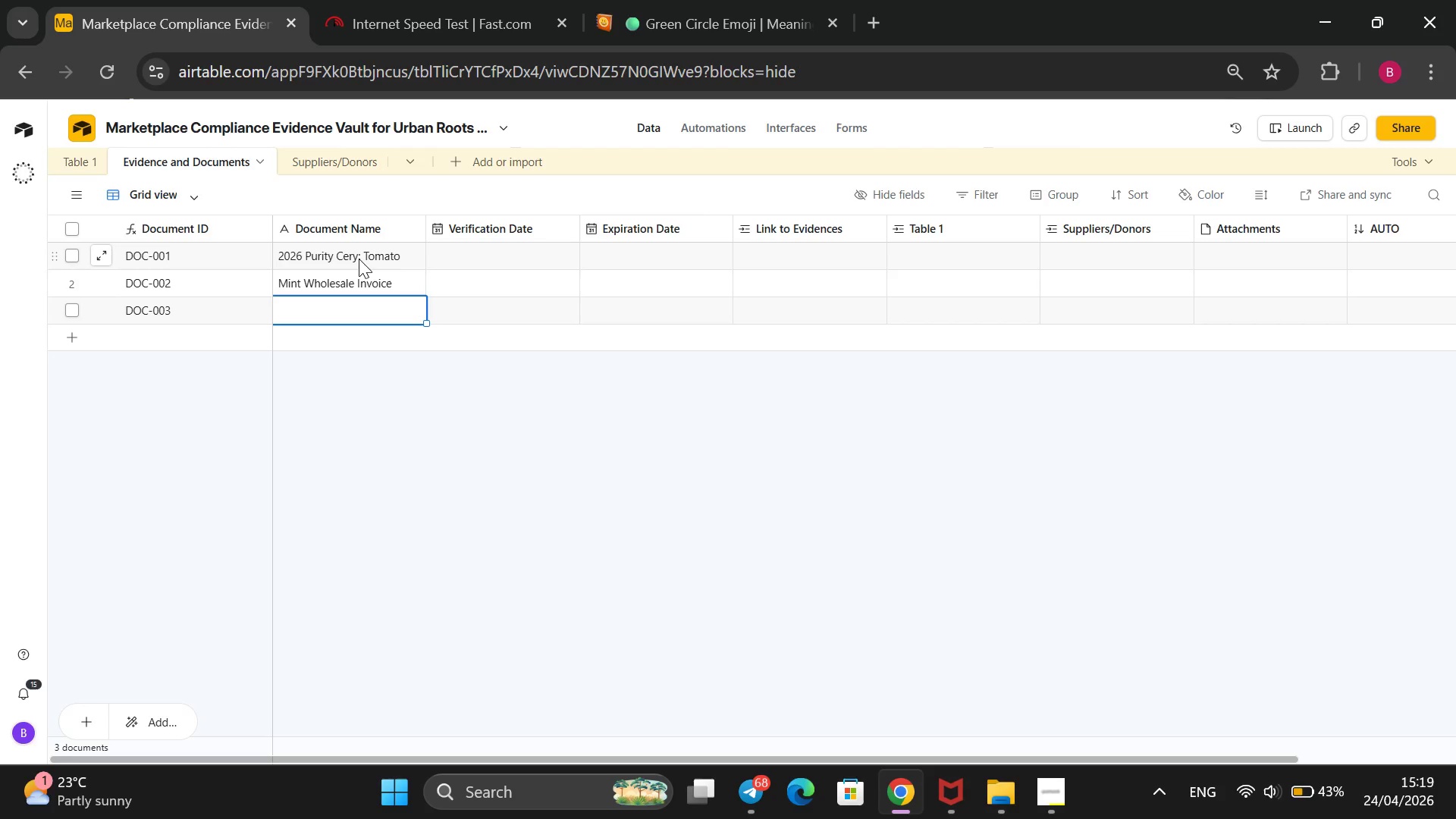 
type(Doo)
key(Backspace)
type(nor Letter: Bio )
key(Backspace)
type(-Pots)
 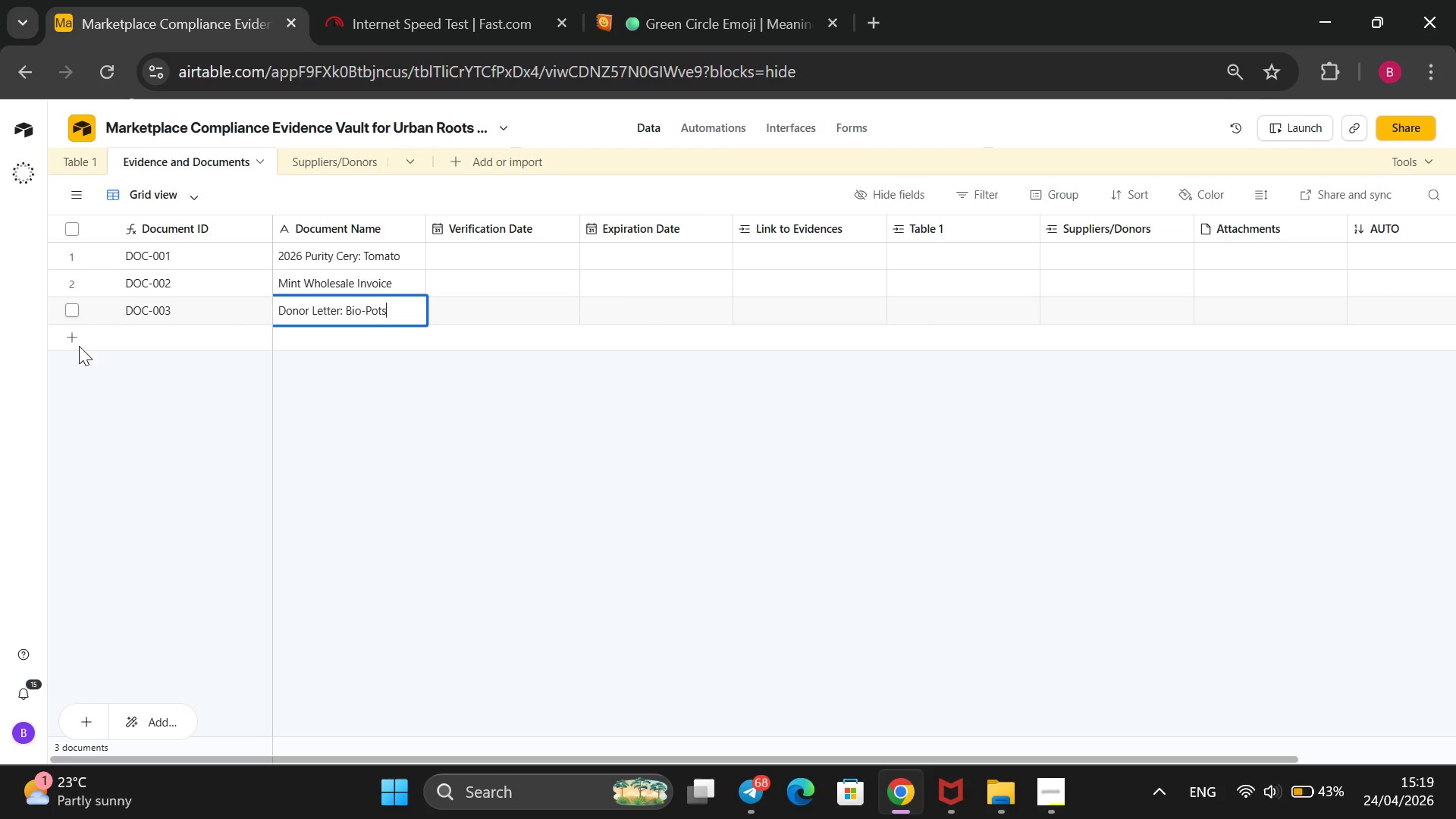 
left_click([74, 345])
 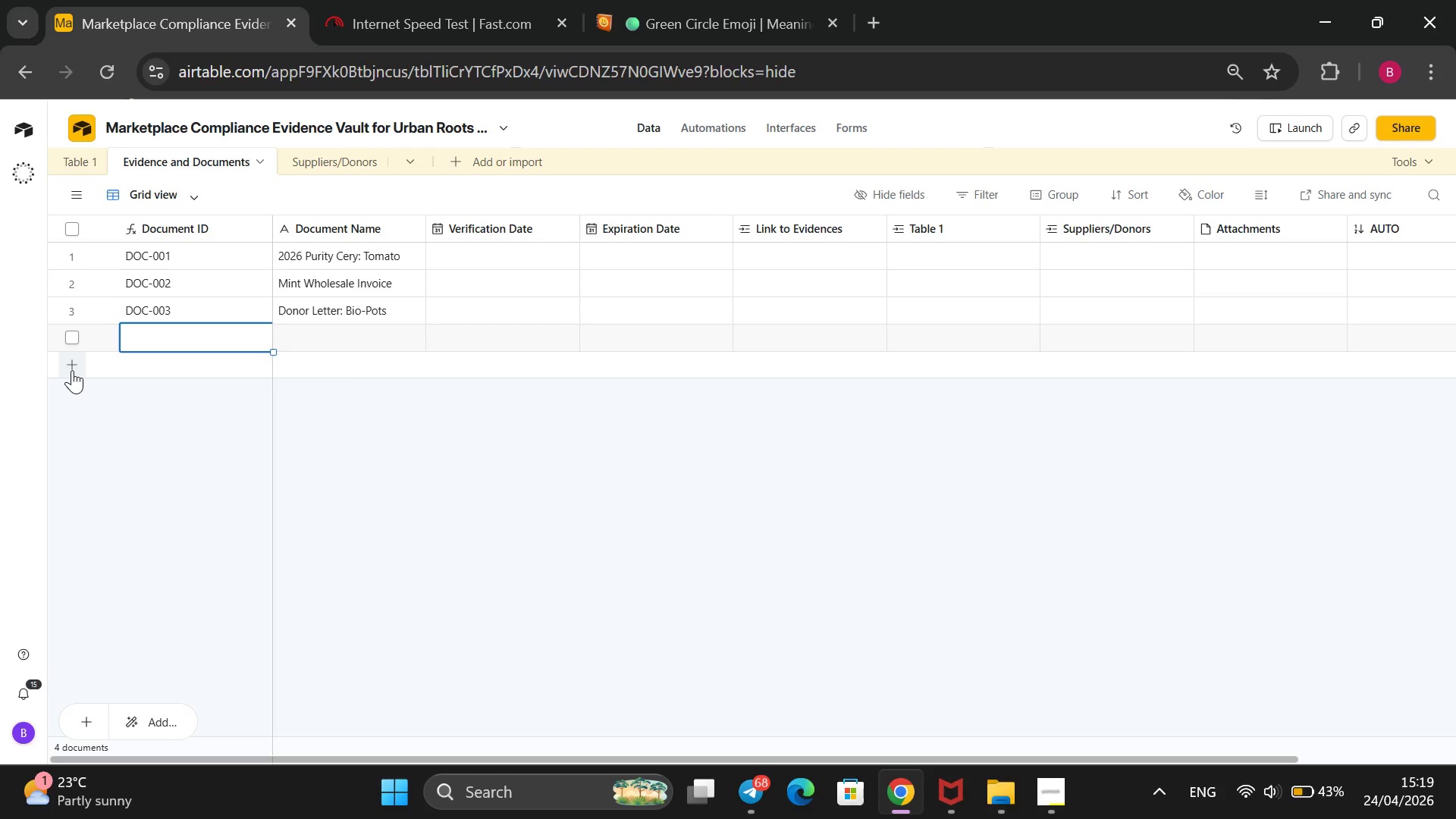 
left_click([72, 370])
 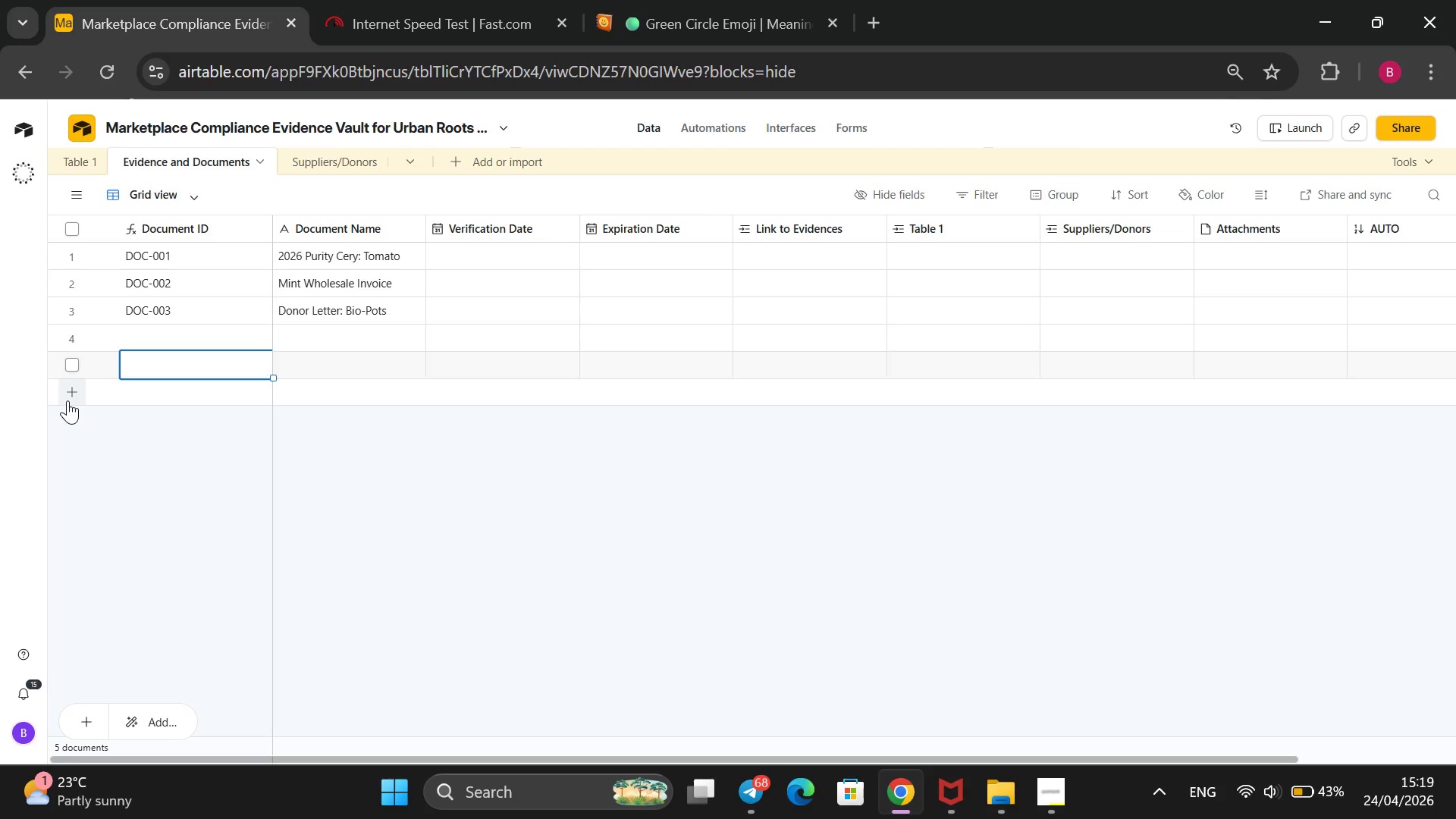 
left_click([67, 400])
 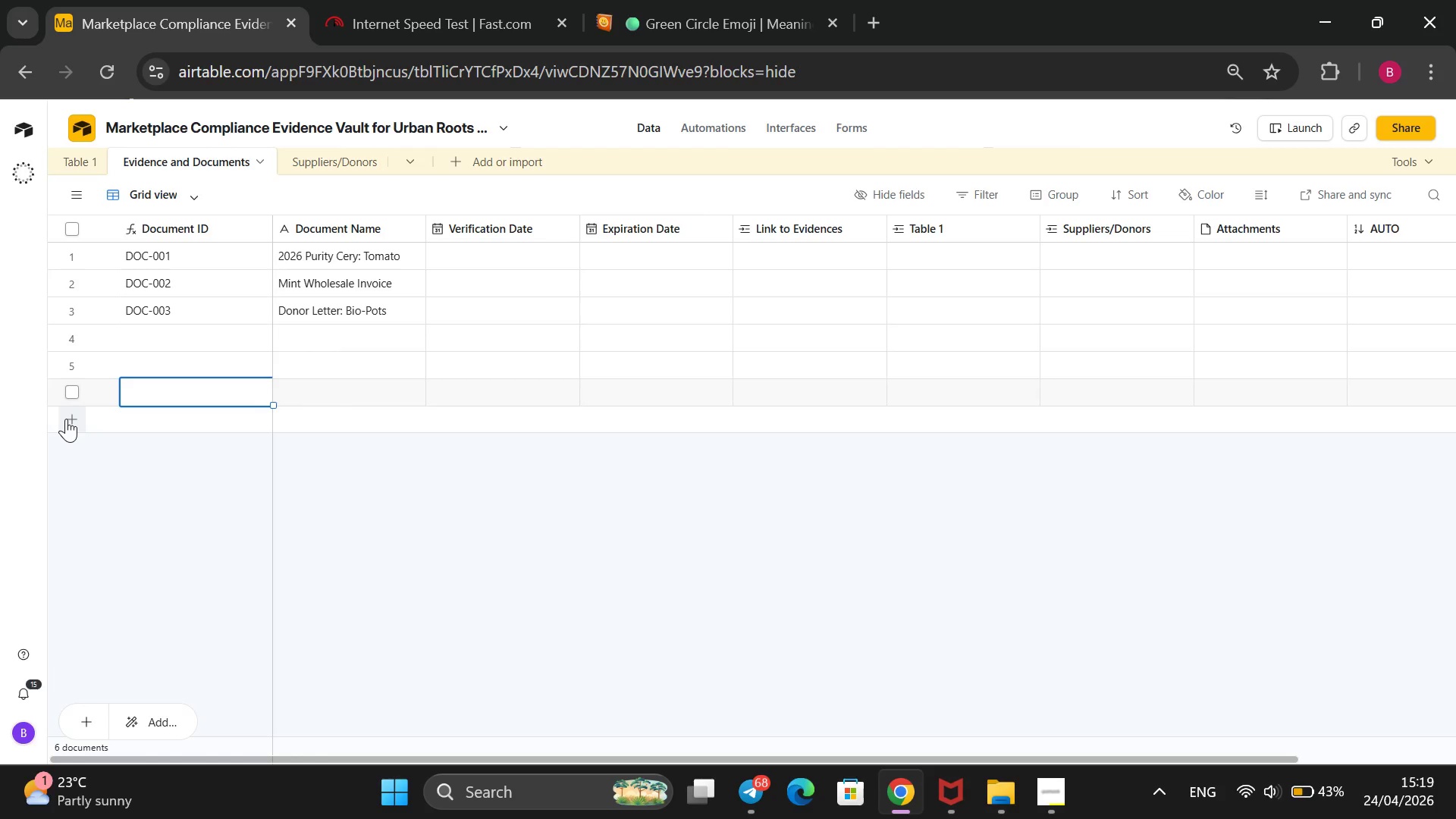 
left_click([66, 419])
 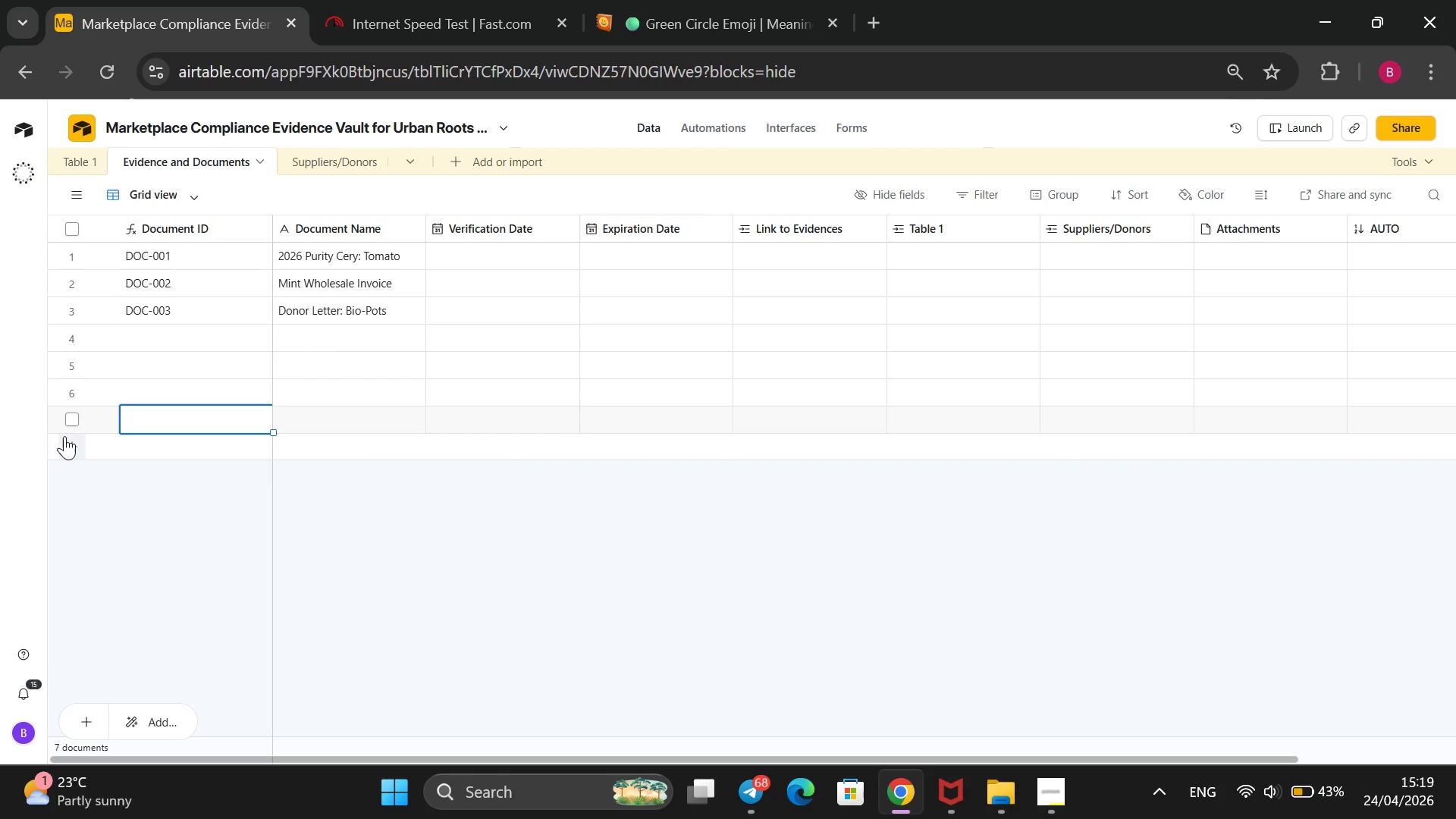 
left_click([62, 439])
 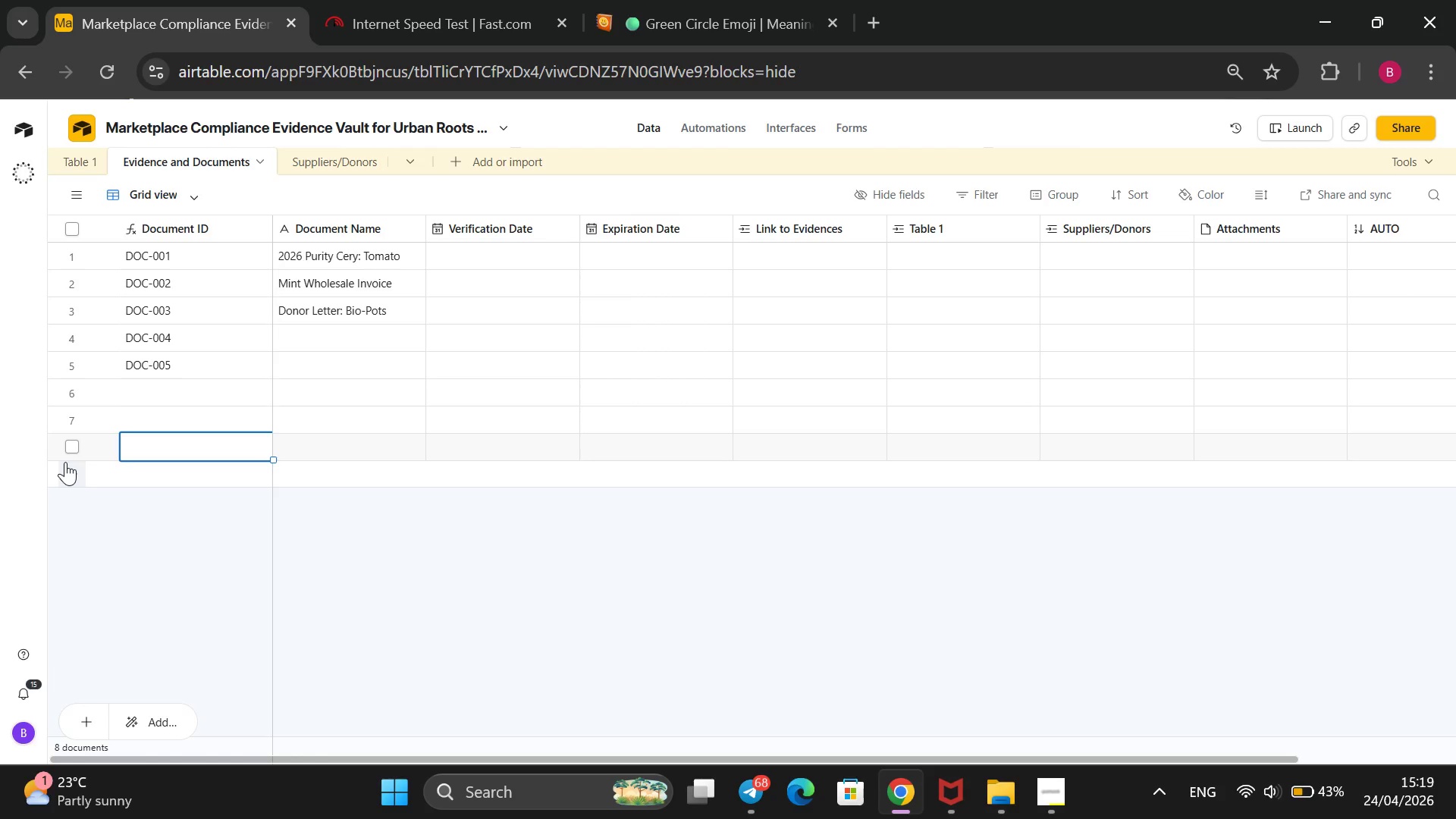 
left_click([65, 462])
 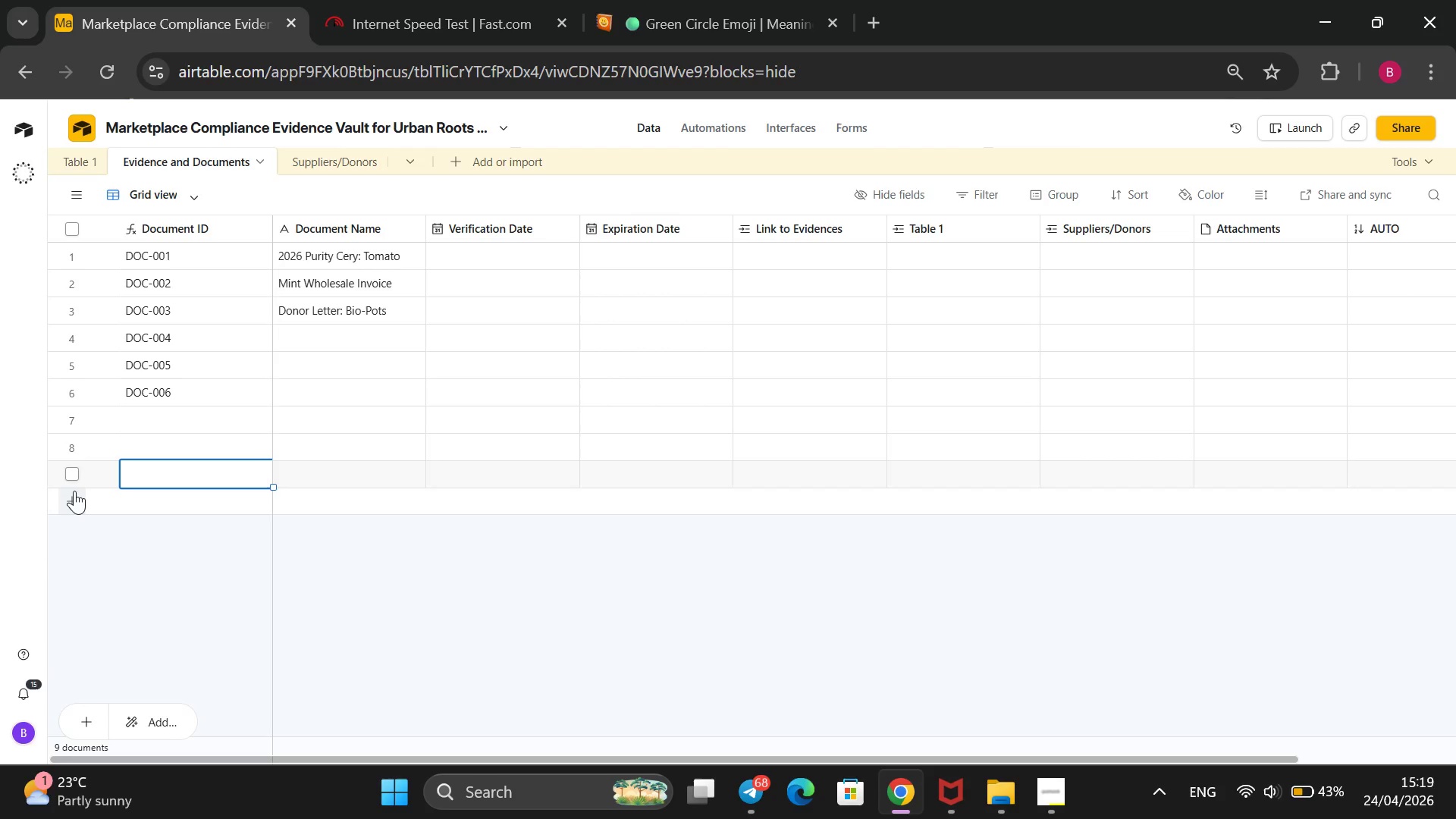 
left_click([74, 491])
 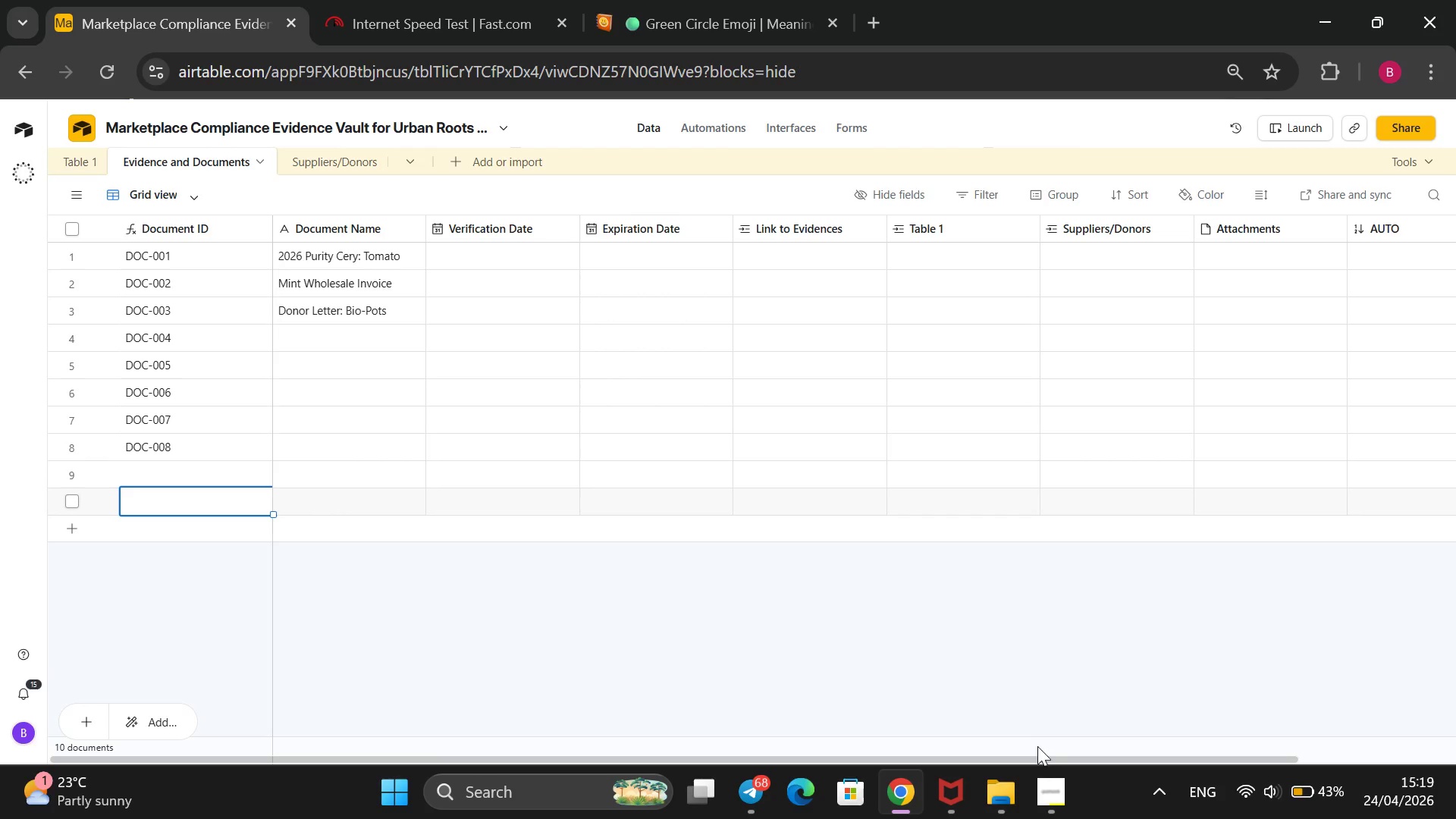 
left_click([1046, 772])